 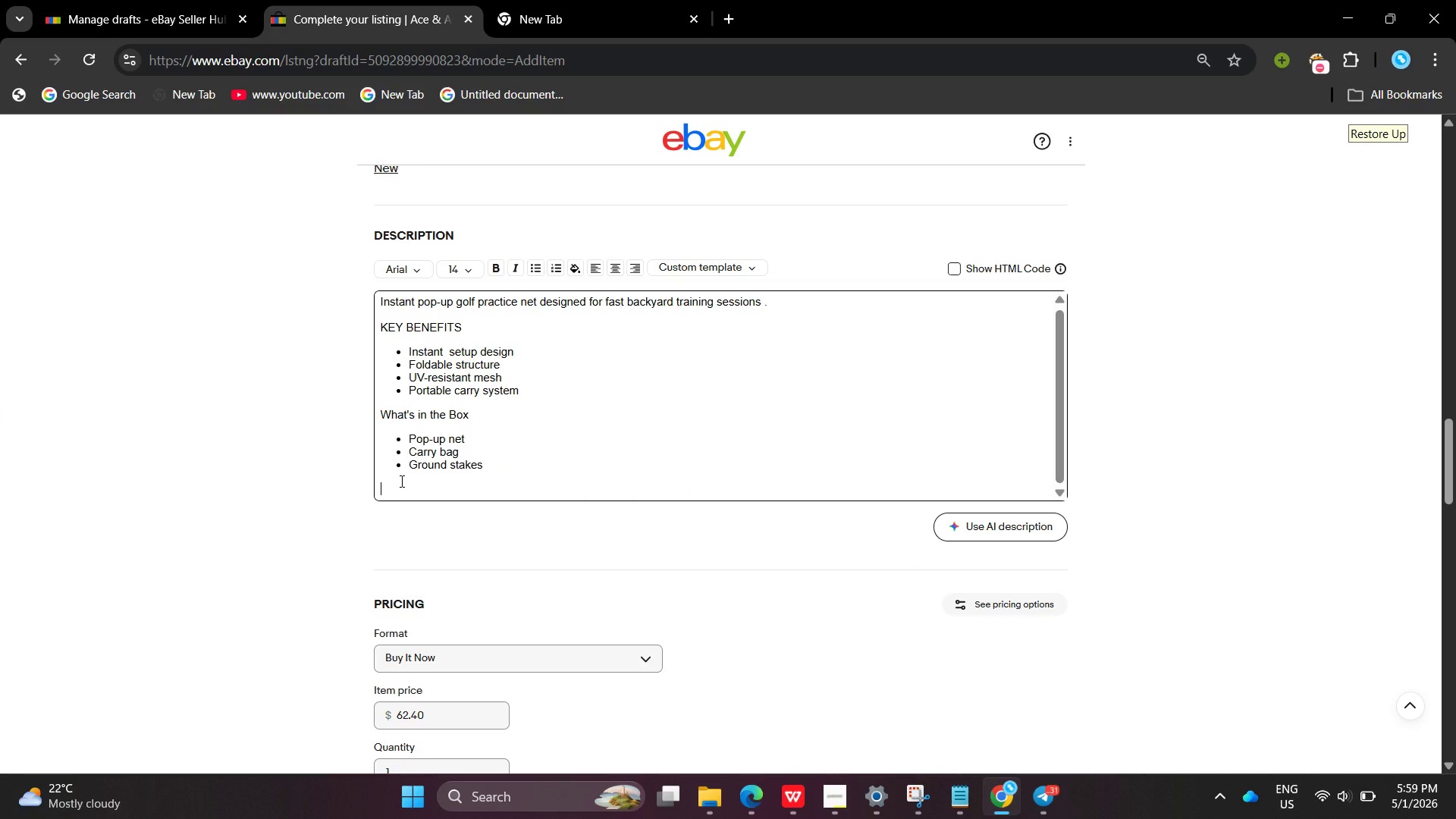 
type(Technical Specificatoi)
key(Backspace)
key(Backspace)
key(Backspace)
type(tions :)
 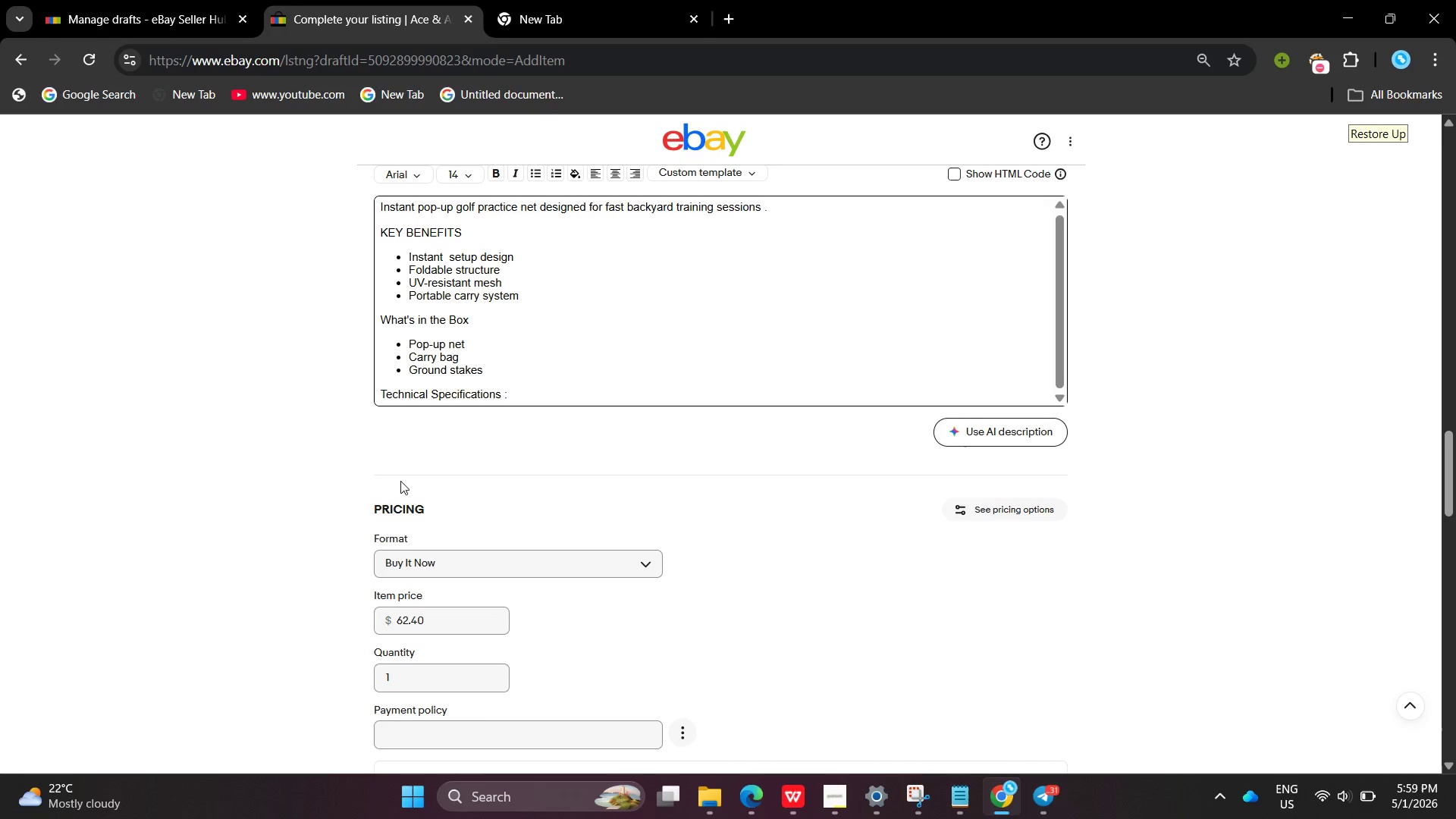 
key(Enter)
 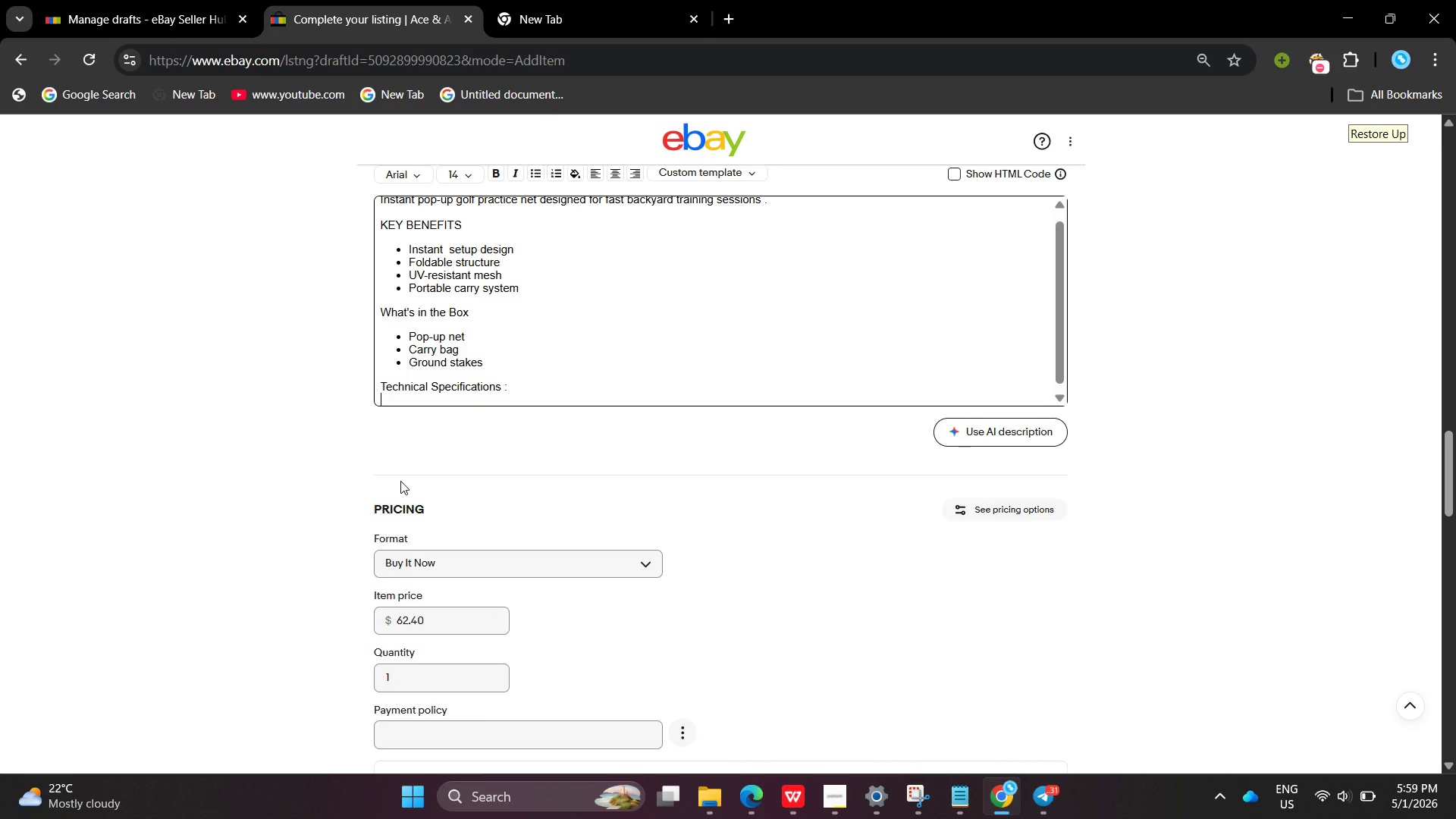 
type(Size : 5ft* 5ft)
 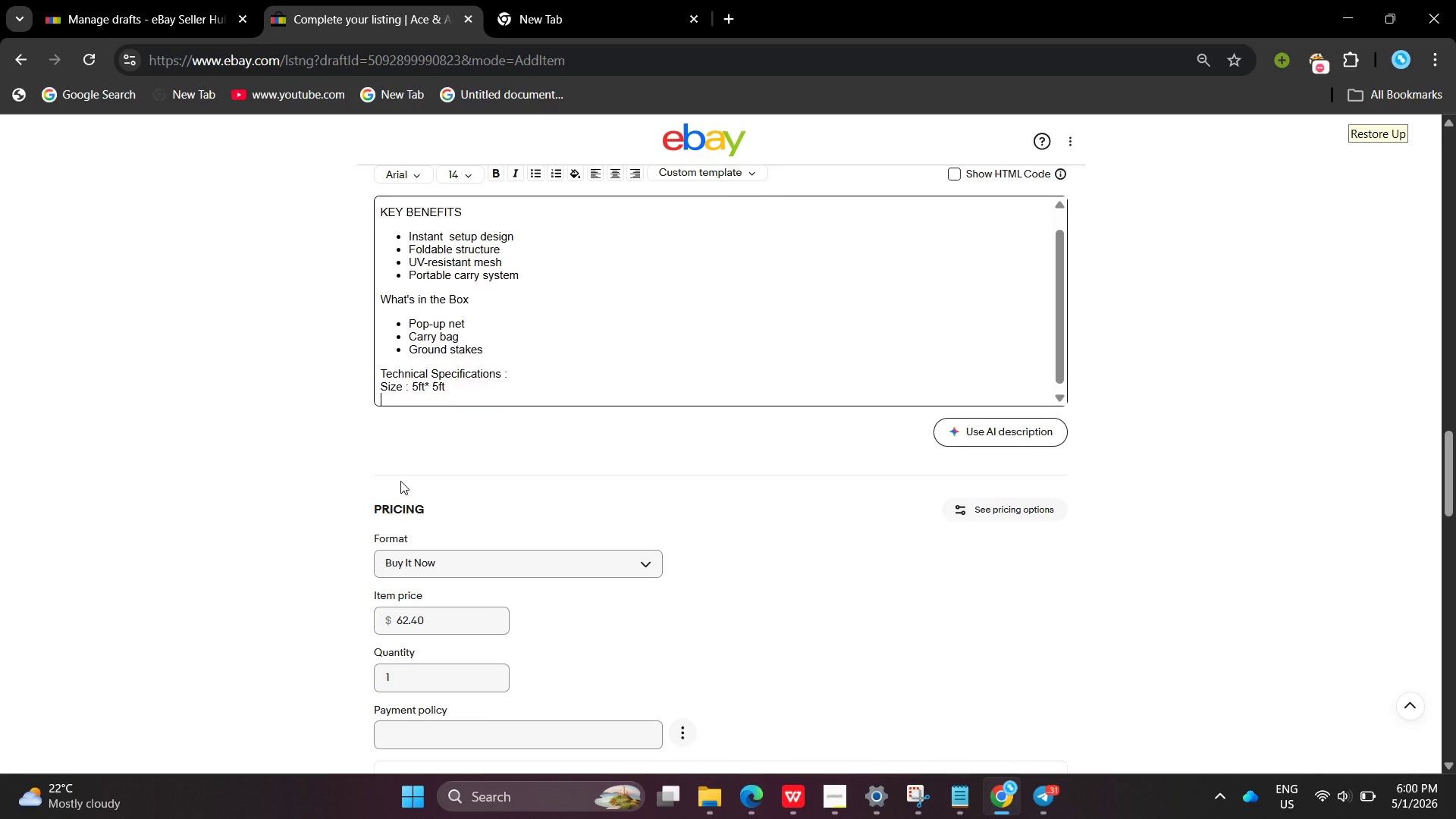 
key(Enter)
 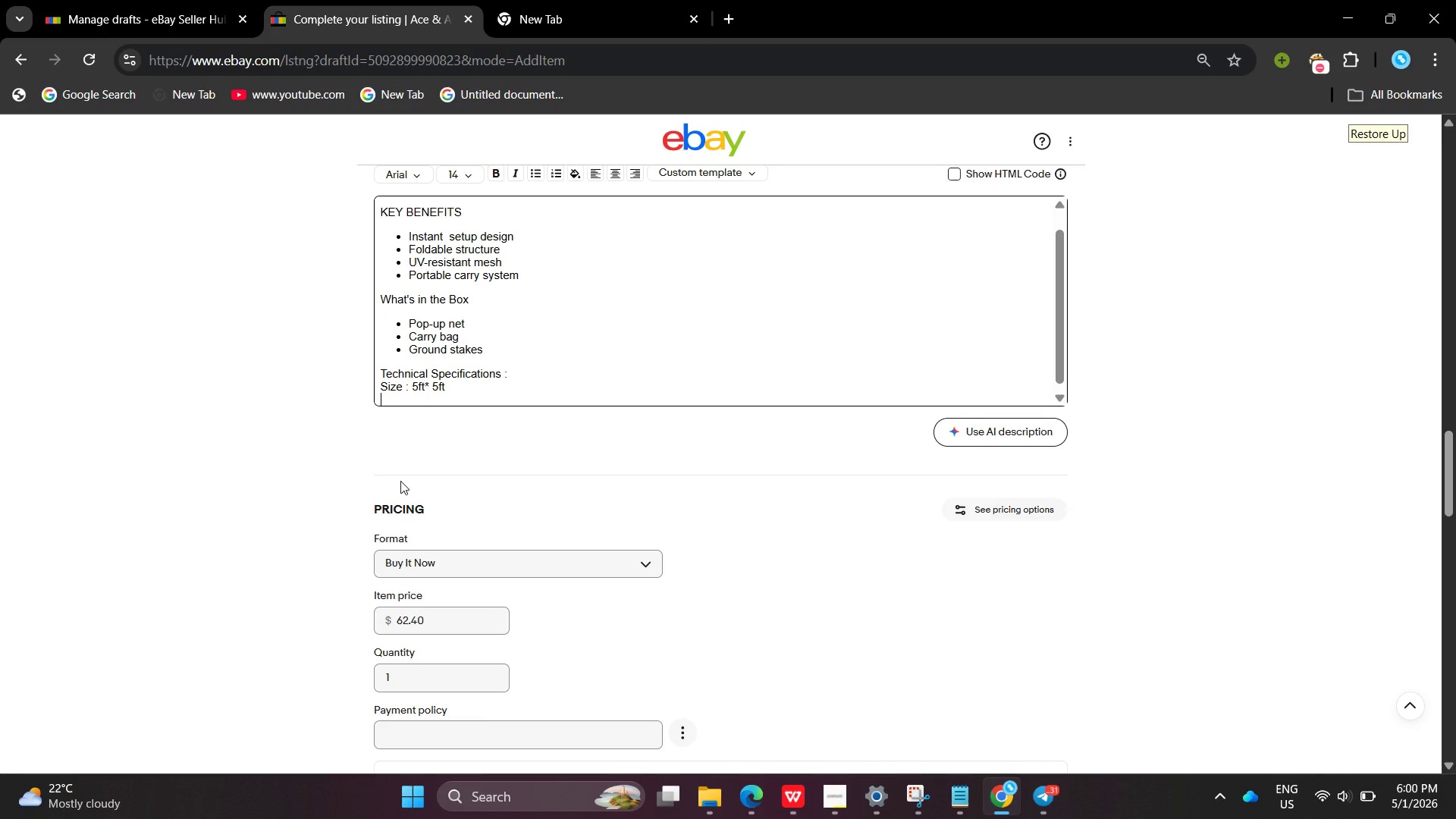 
type(USe)
key(Backspace)
key(Backspace)
type(se: Golf Tra)
key(Backspace)
key(Backspace)
key(Backspace)
type(trainin )
key(Backspace)
type(g )
 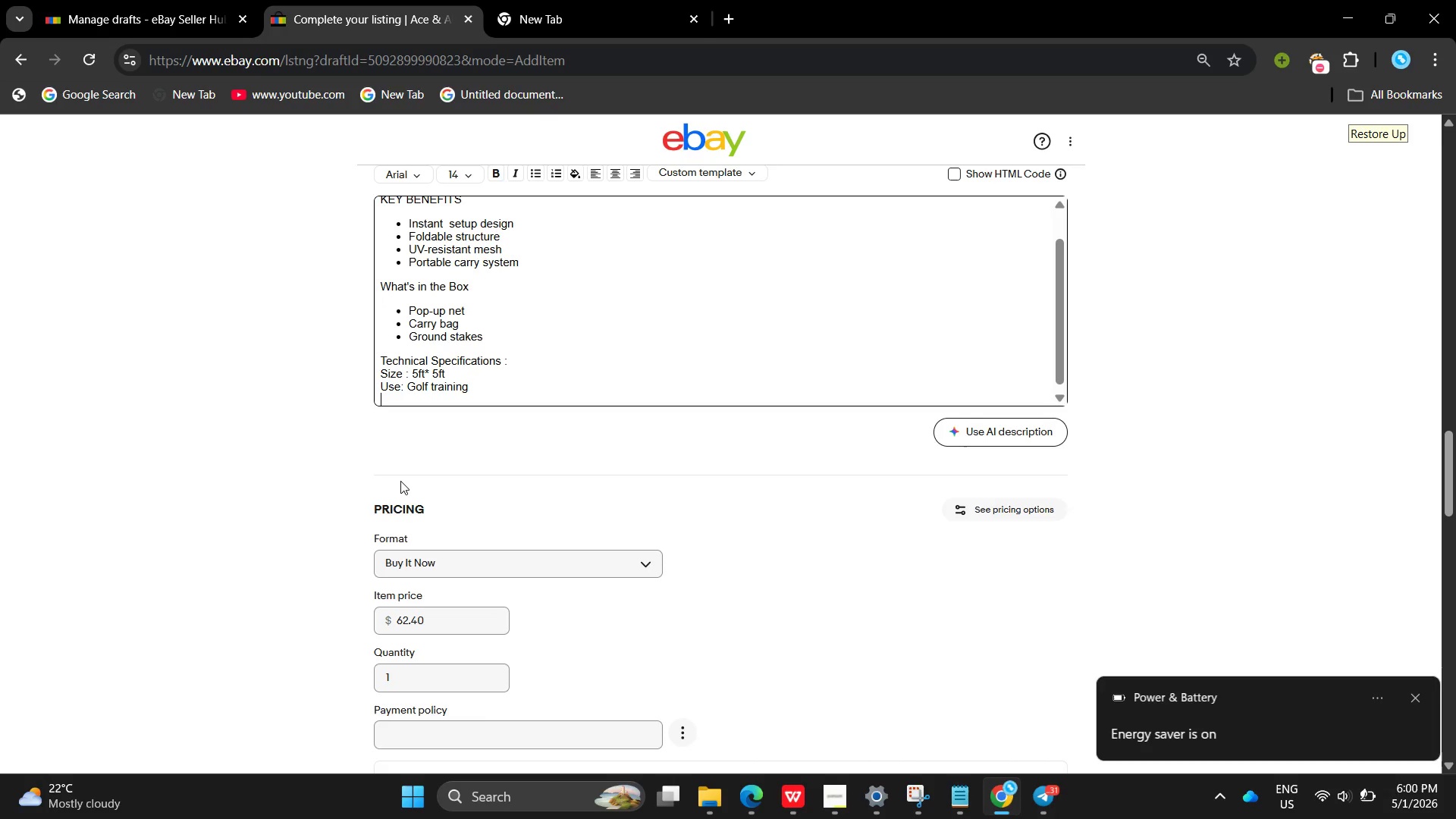 
key(Enter)
 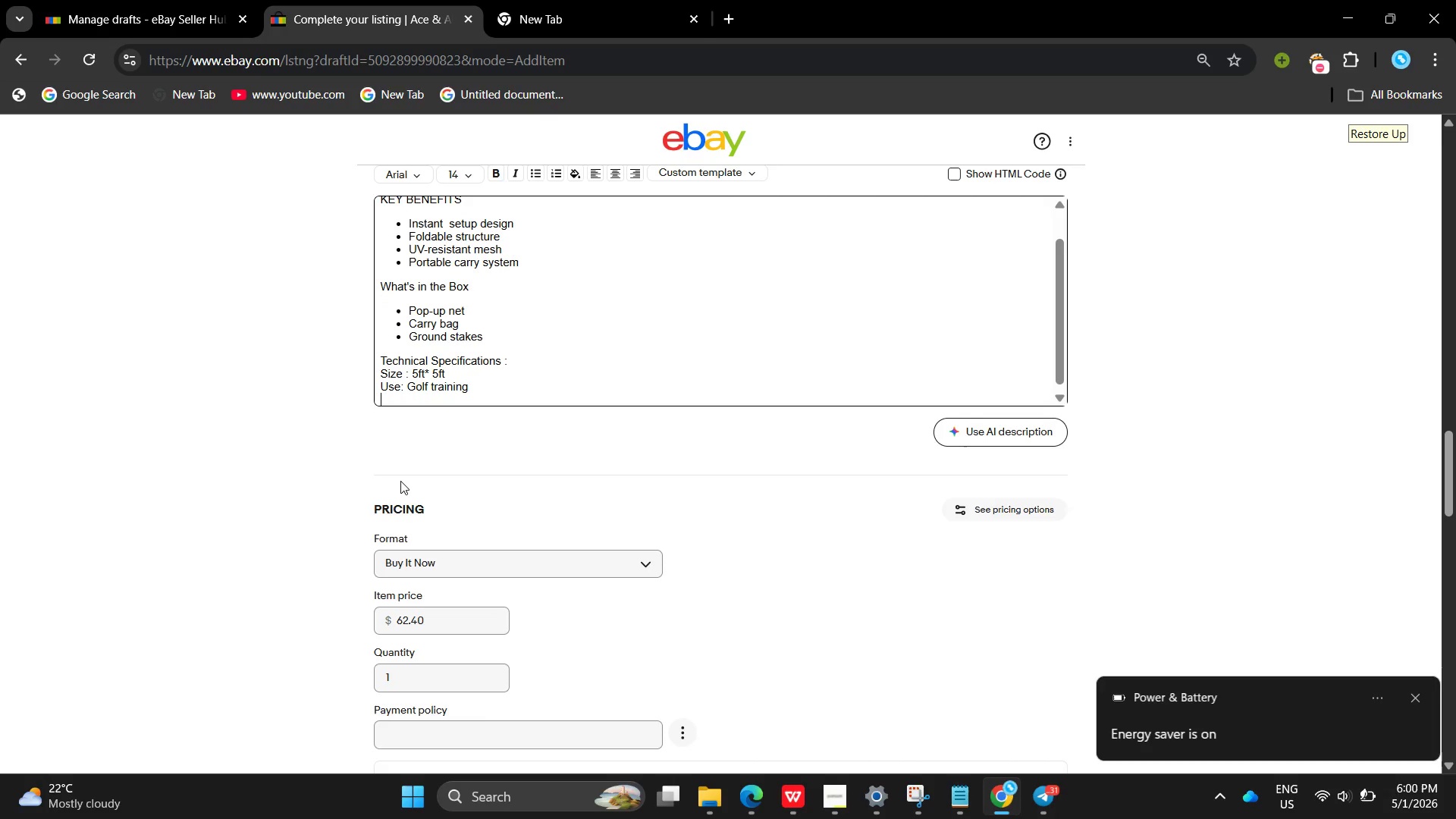 
type(Setup :)
 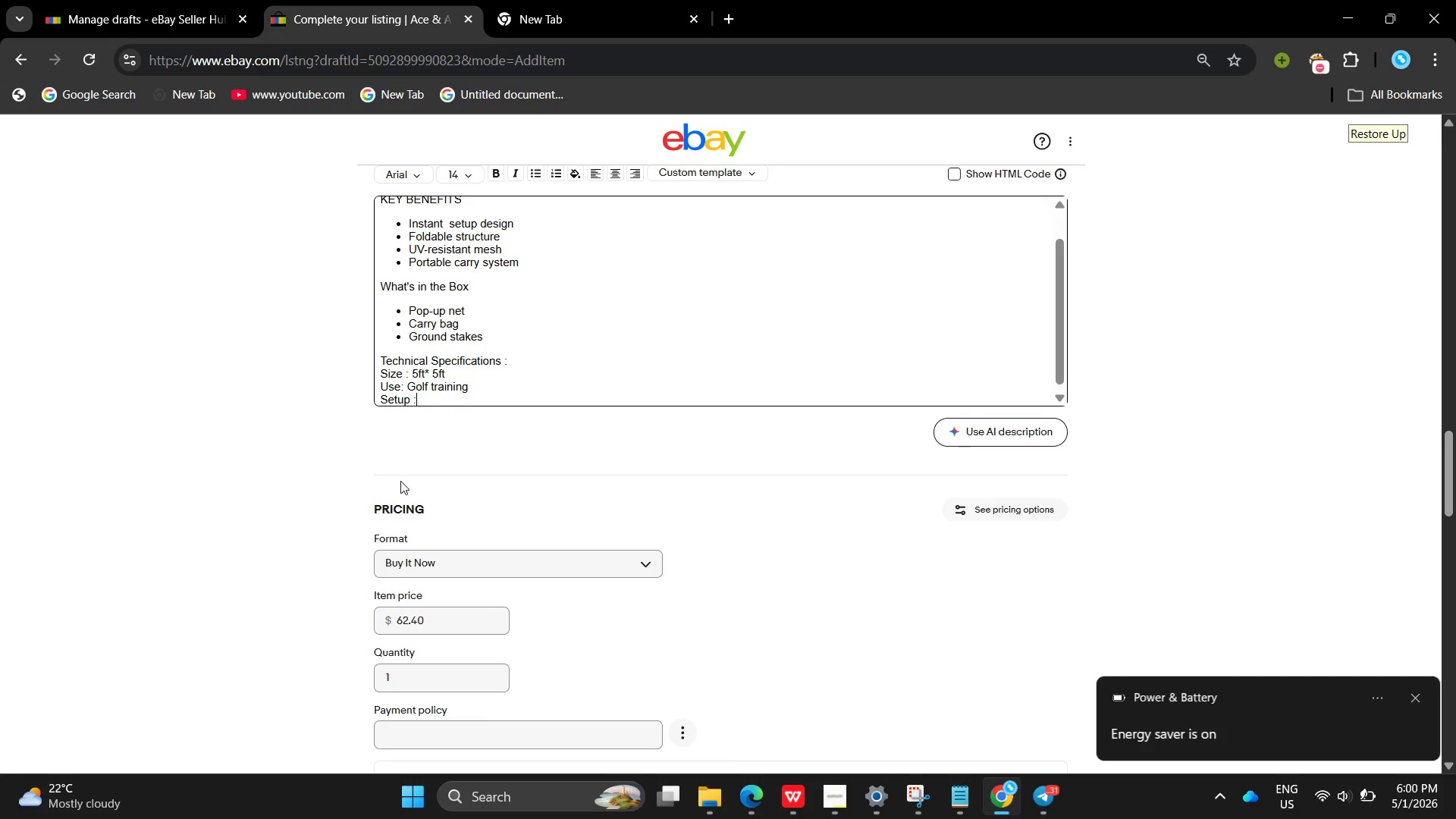 
wait(5.69)
 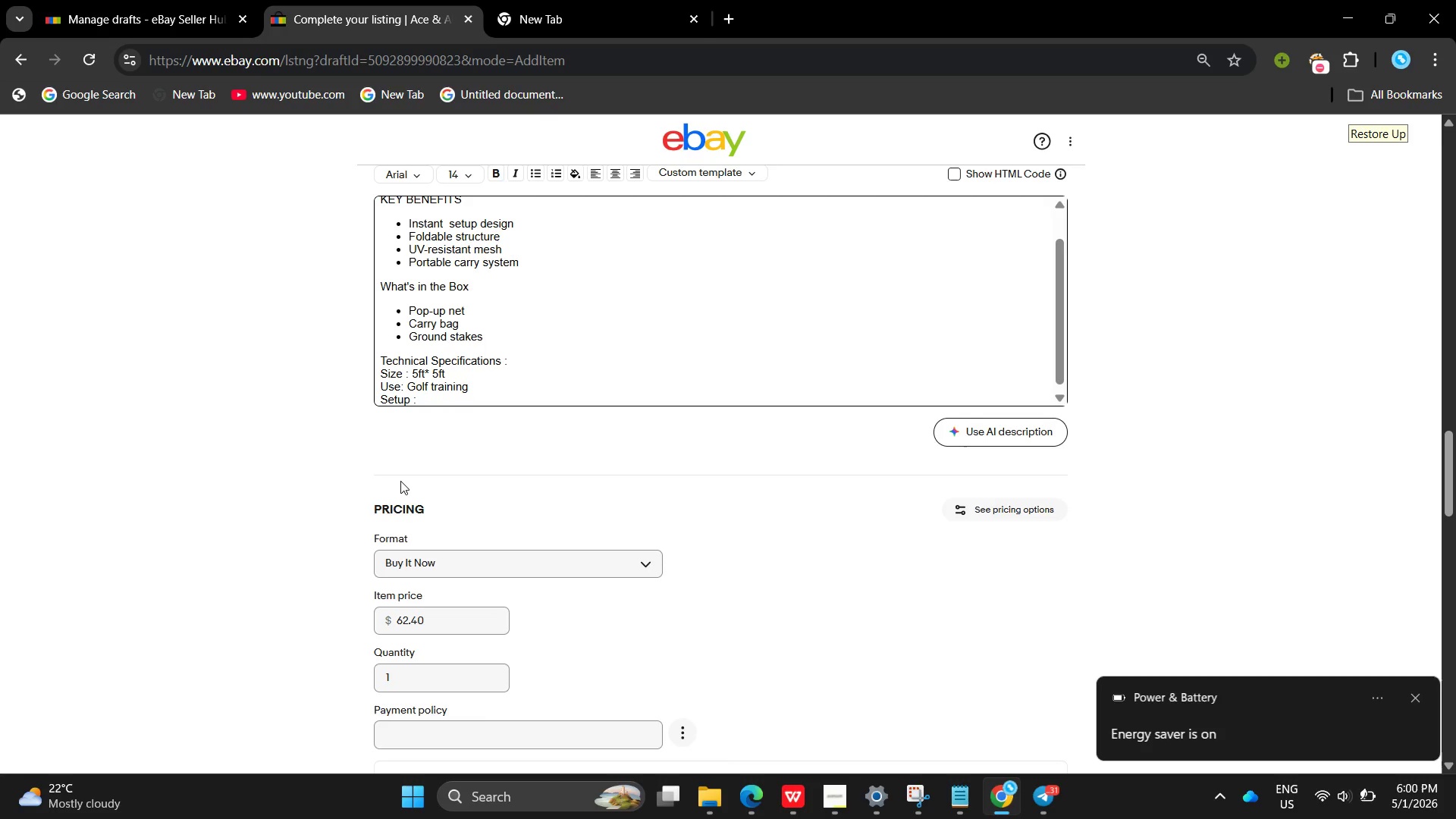 
type( POP)
key(Backspace)
key(Backspace)
key(Backspace)
type(p)
key(Backspace)
type(Pop)
 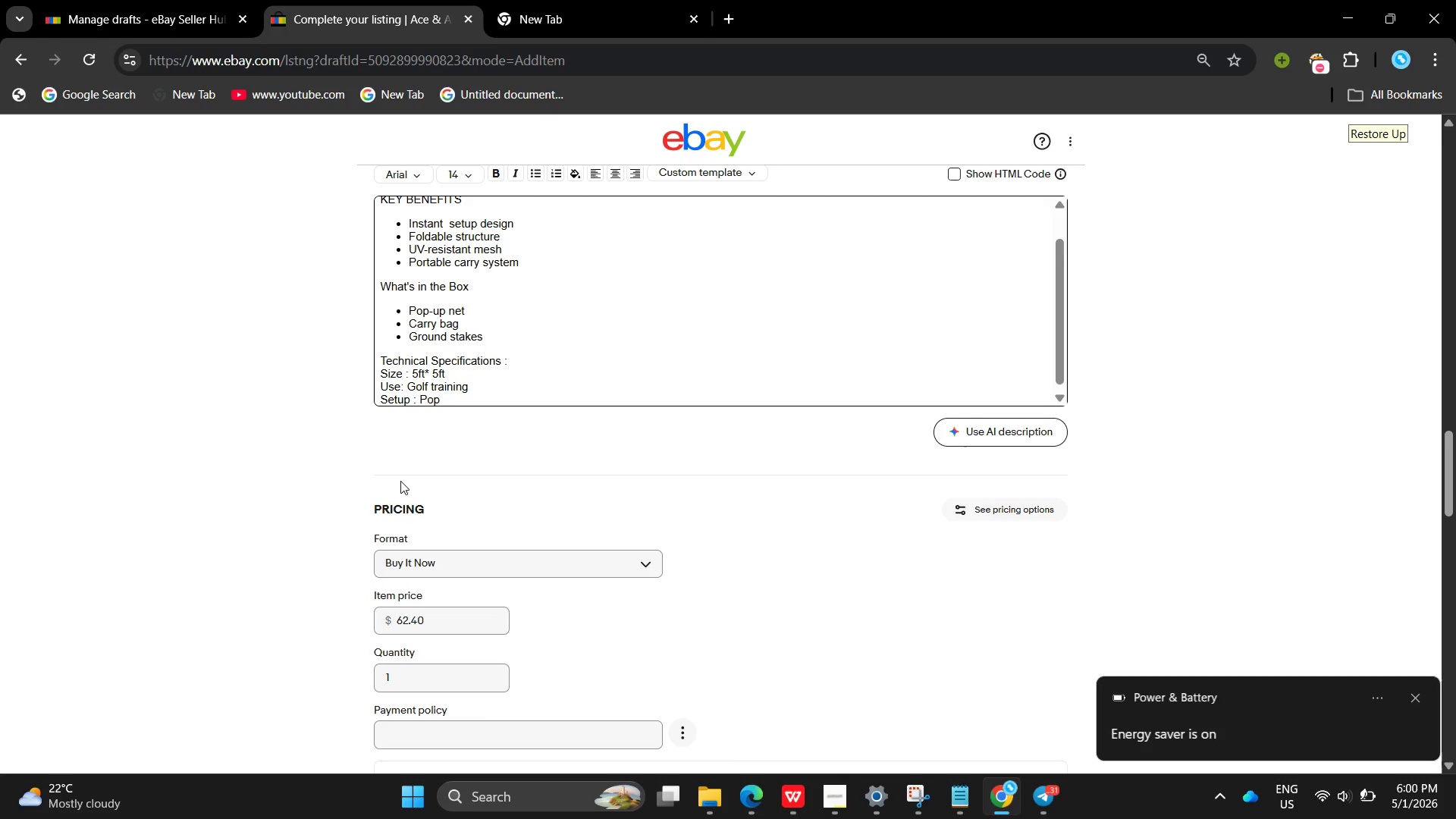 
type(-up design )
 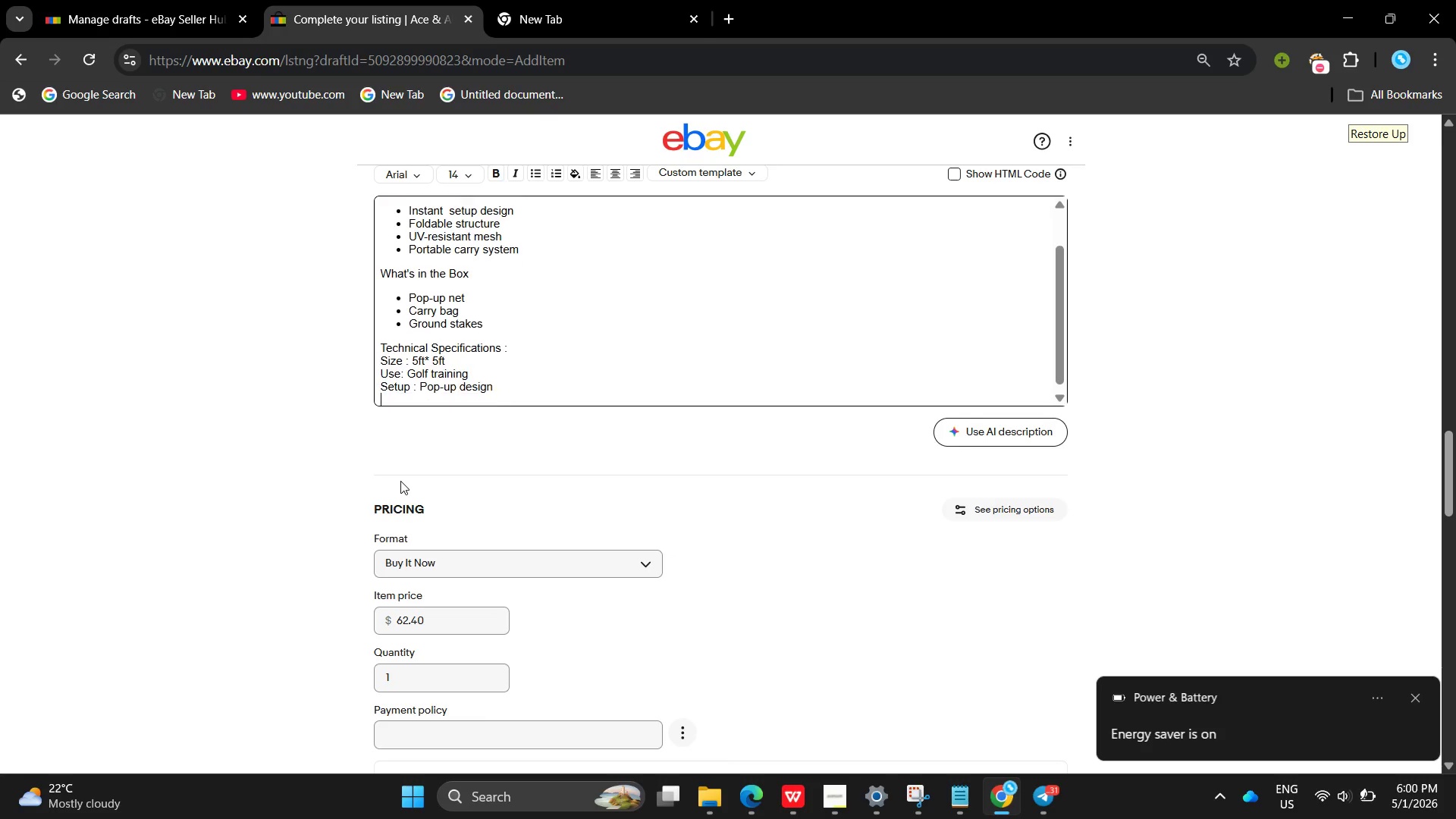 
key(Enter)
 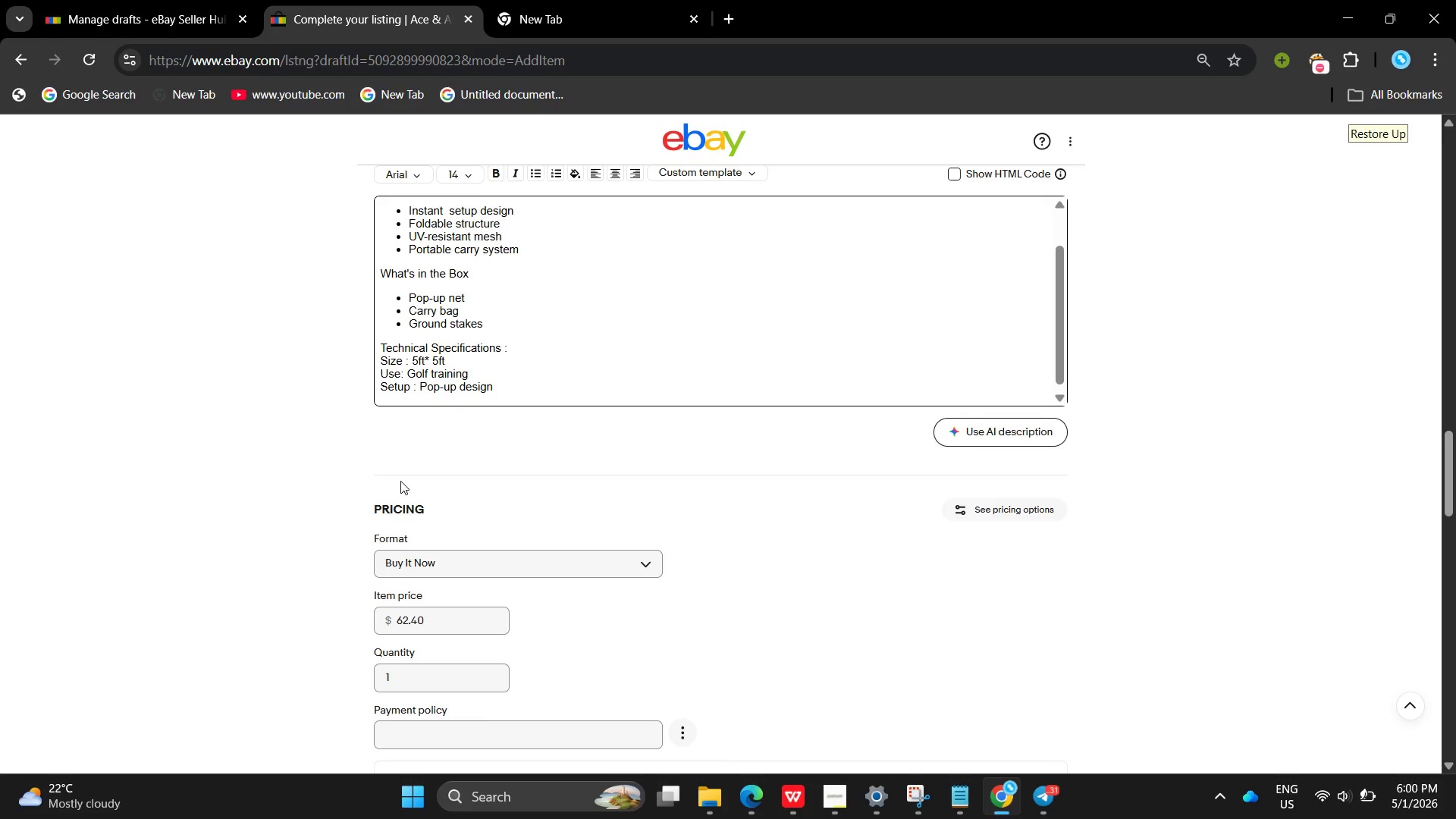 
type(Material : UV Mesh)